 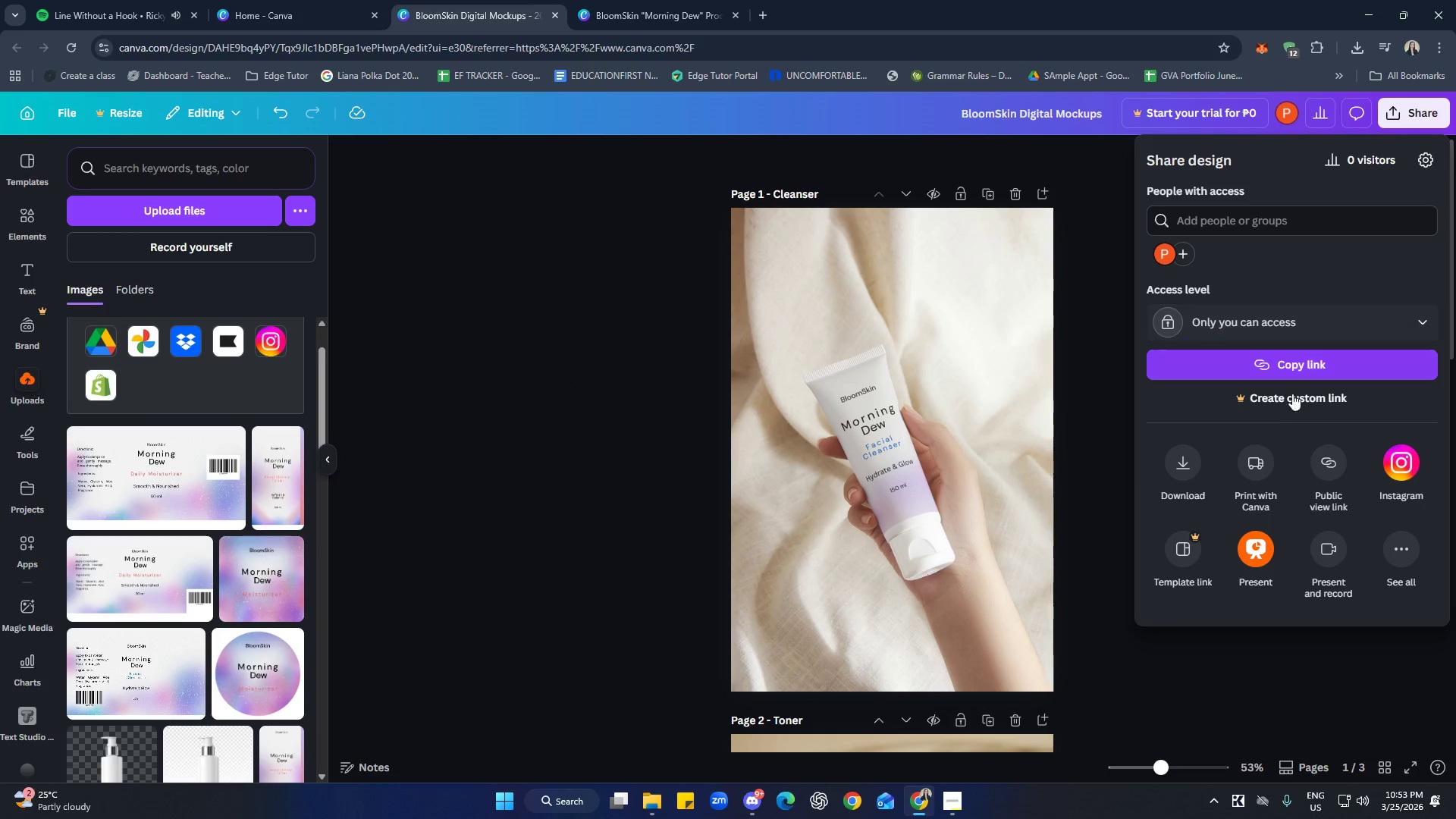 
left_click([1190, 467])
 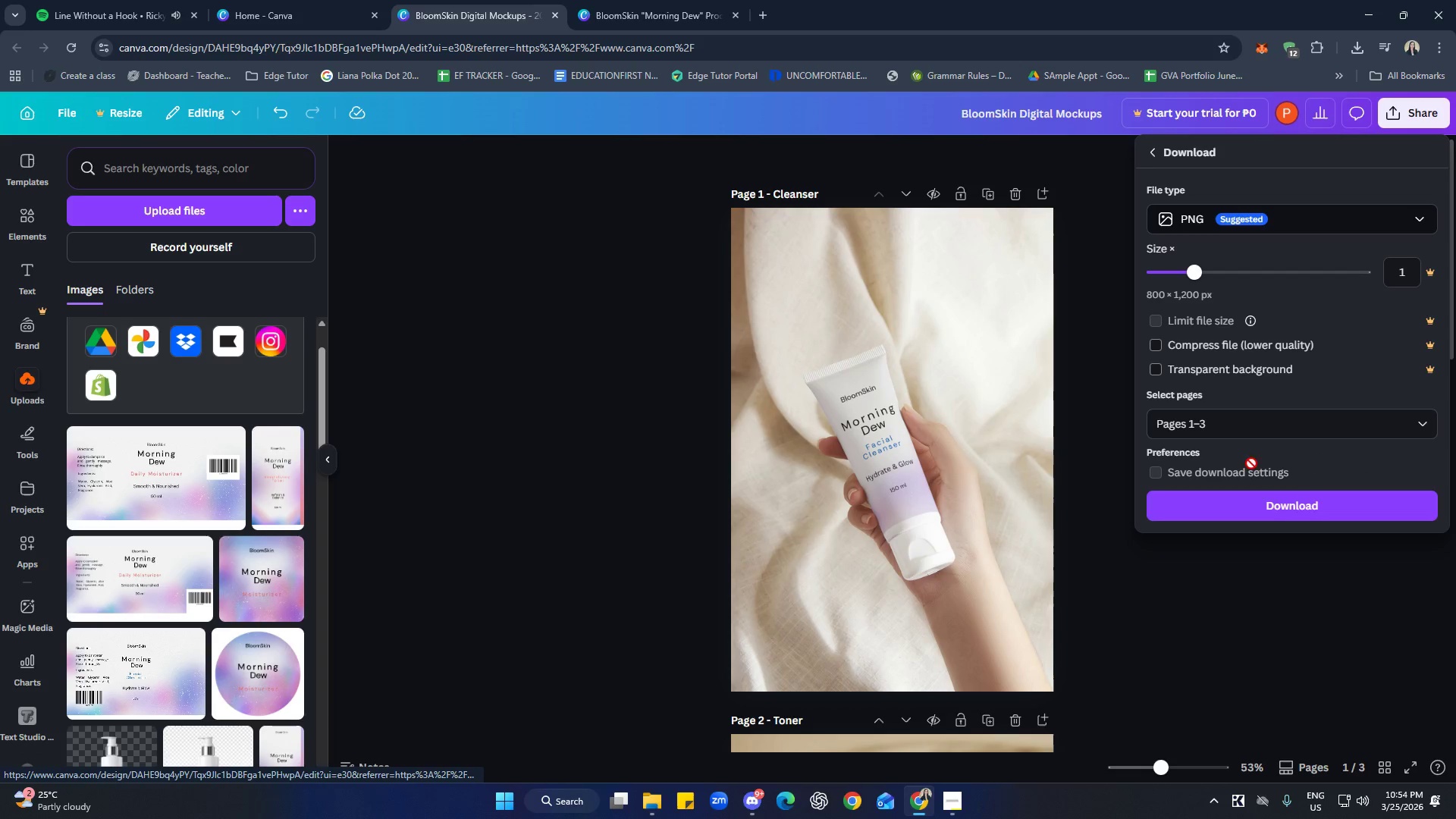 
left_click([1277, 428])
 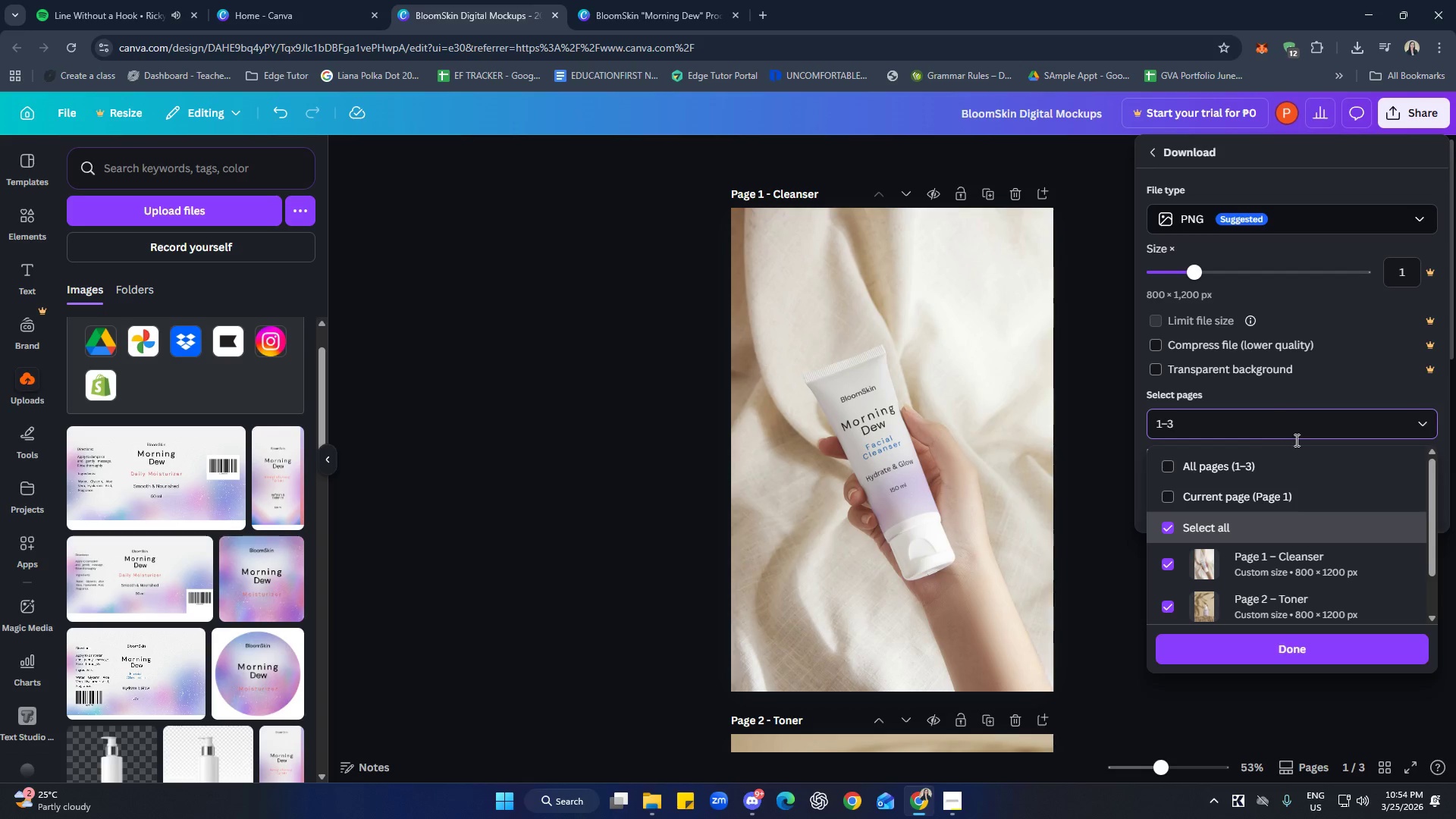 
left_click([1350, 345])
 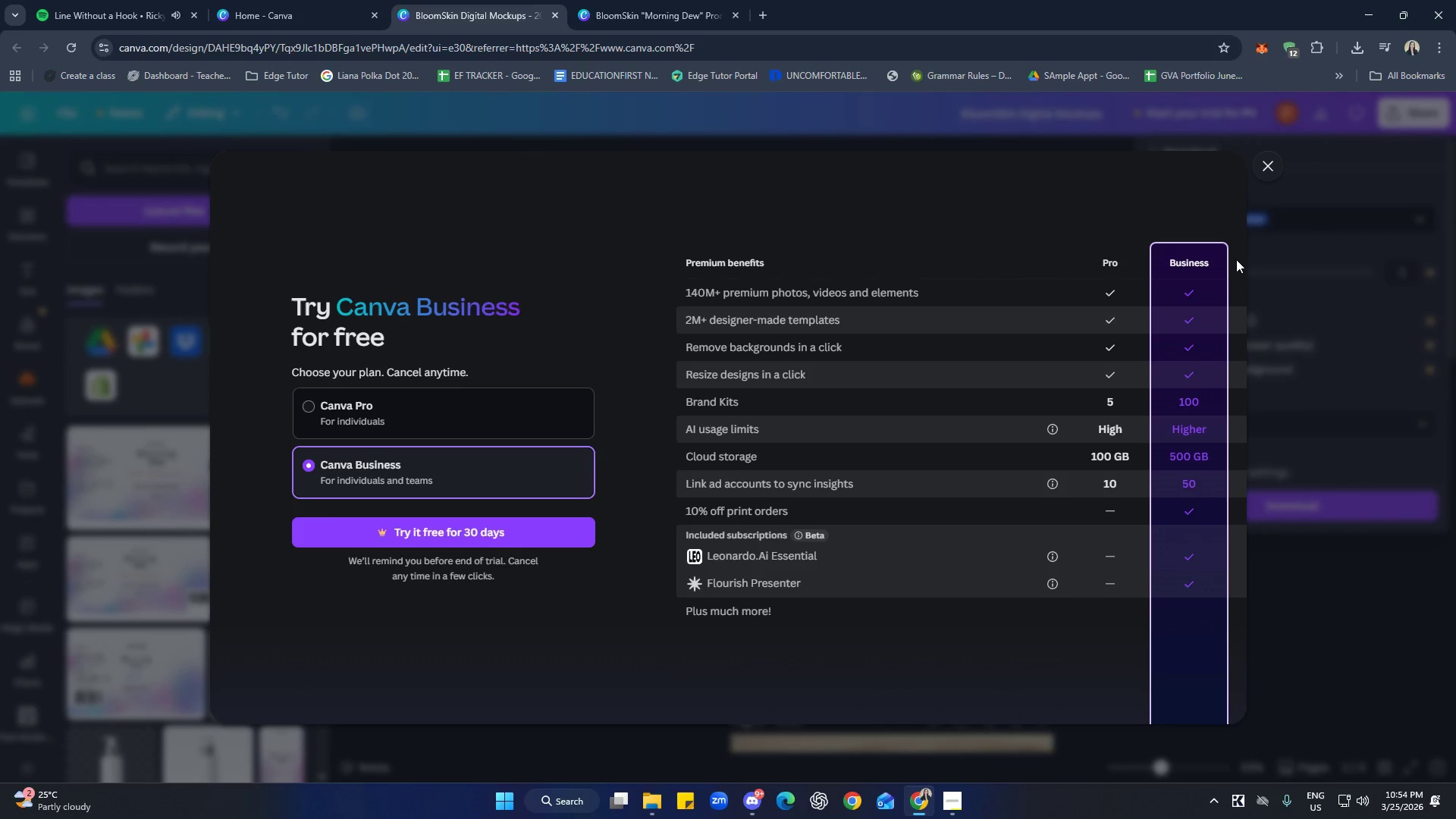 
scroll: coordinate [1312, 537], scroll_direction: none, amount: 0.0
 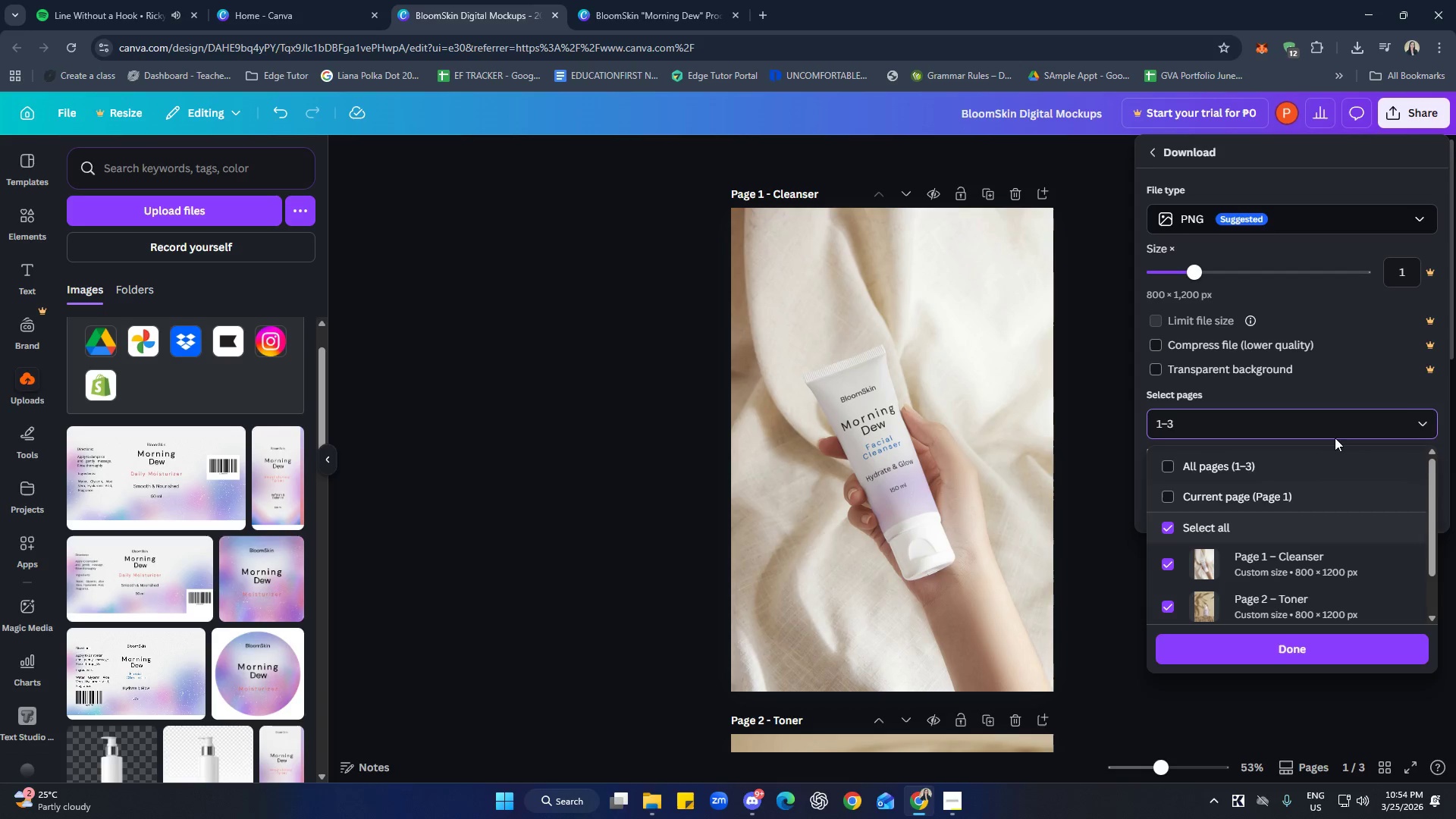 
left_click([1263, 166])
 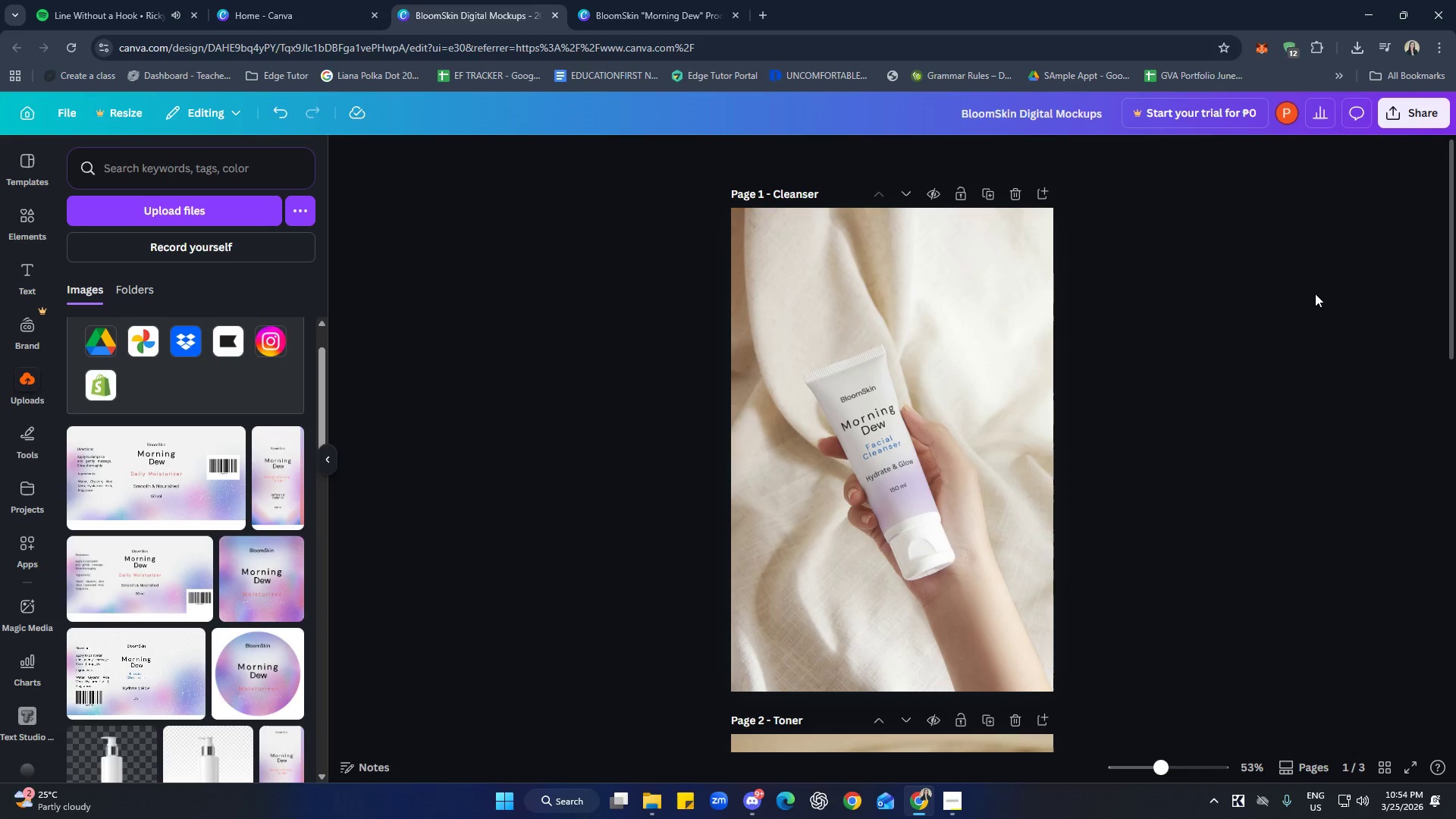 
left_click([1412, 111])
 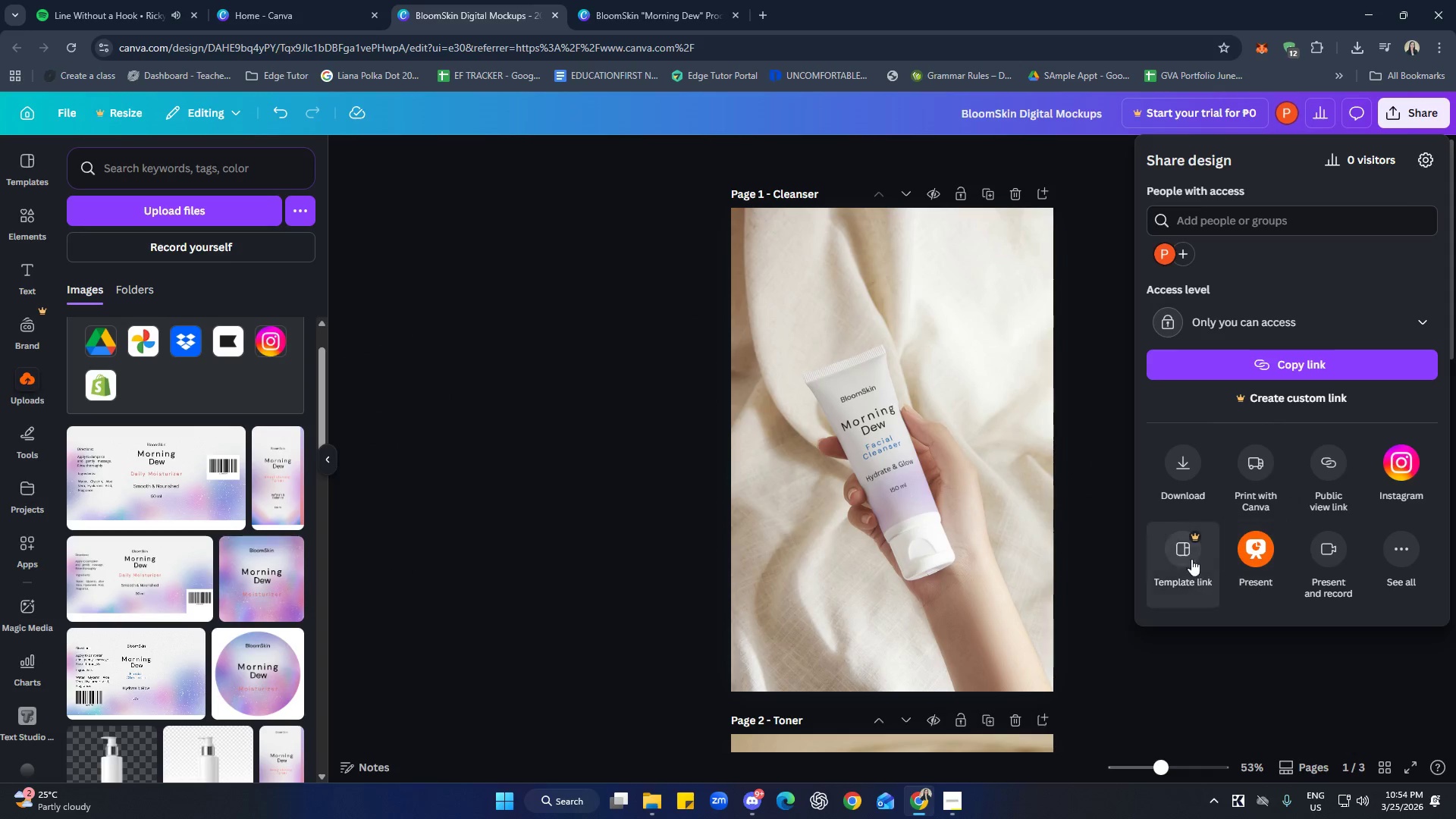 
left_click([1183, 463])
 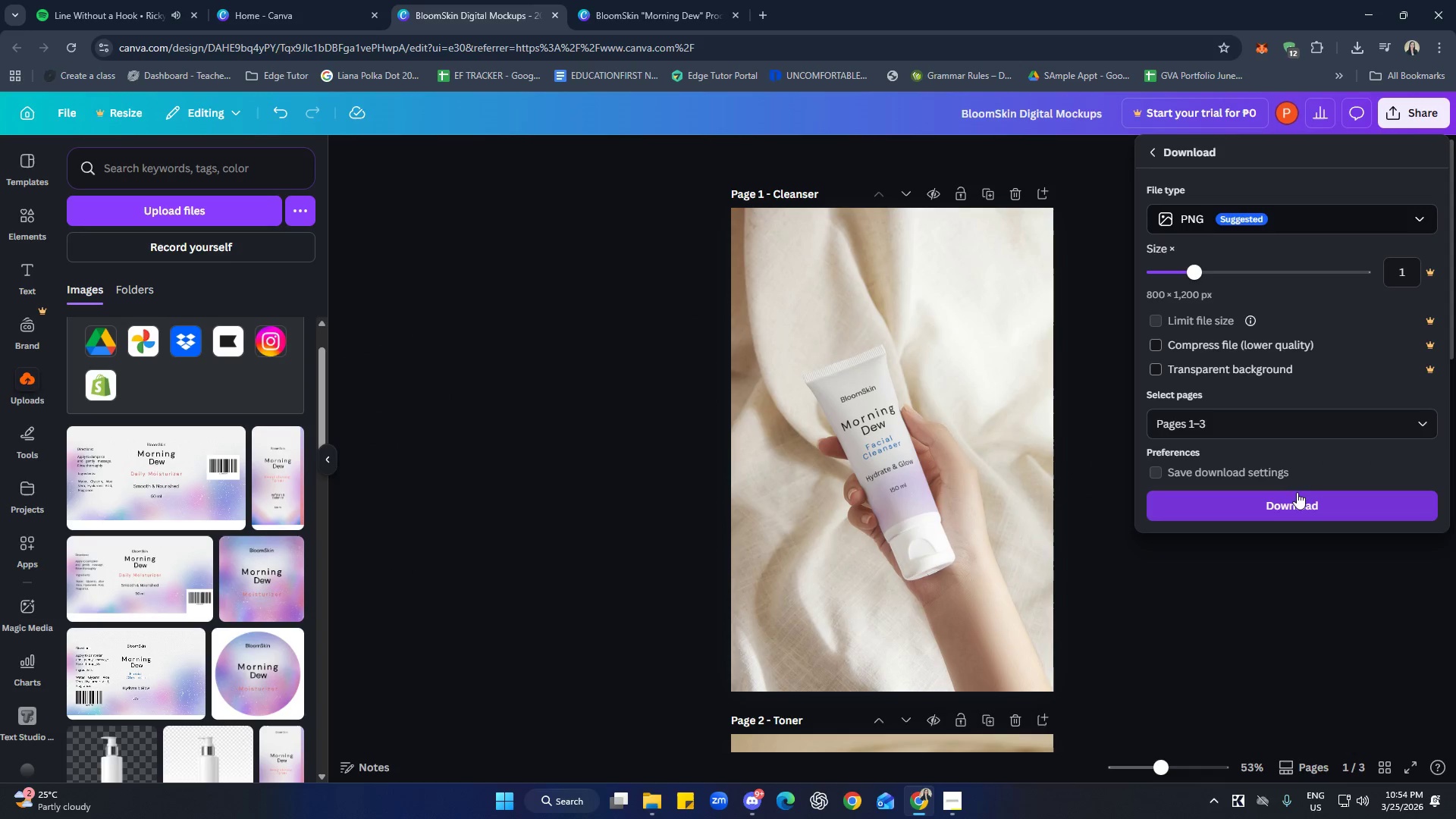 
scroll: coordinate [1410, 375], scroll_direction: down, amount: 7.0
 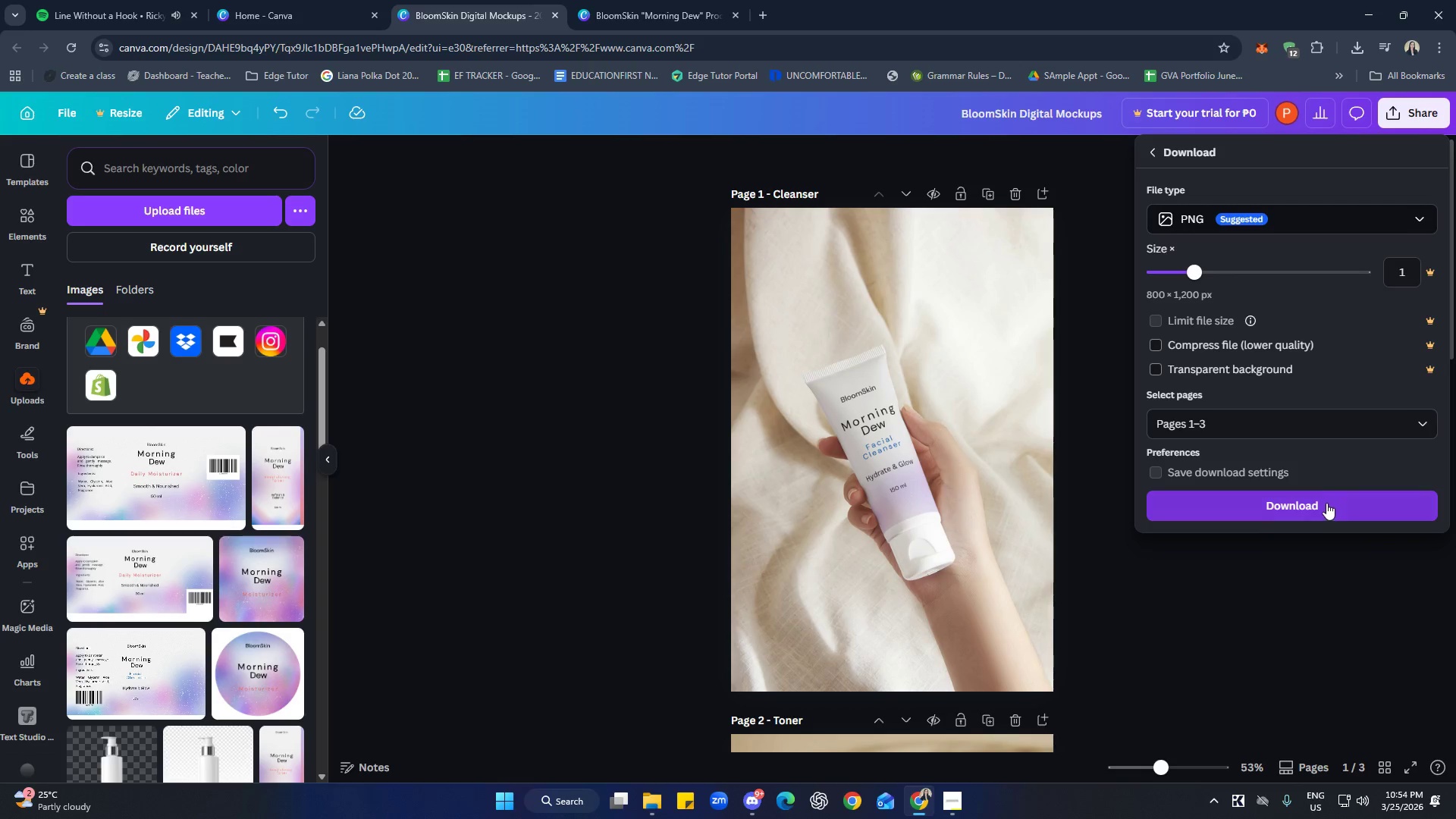 
left_click([1324, 504])
 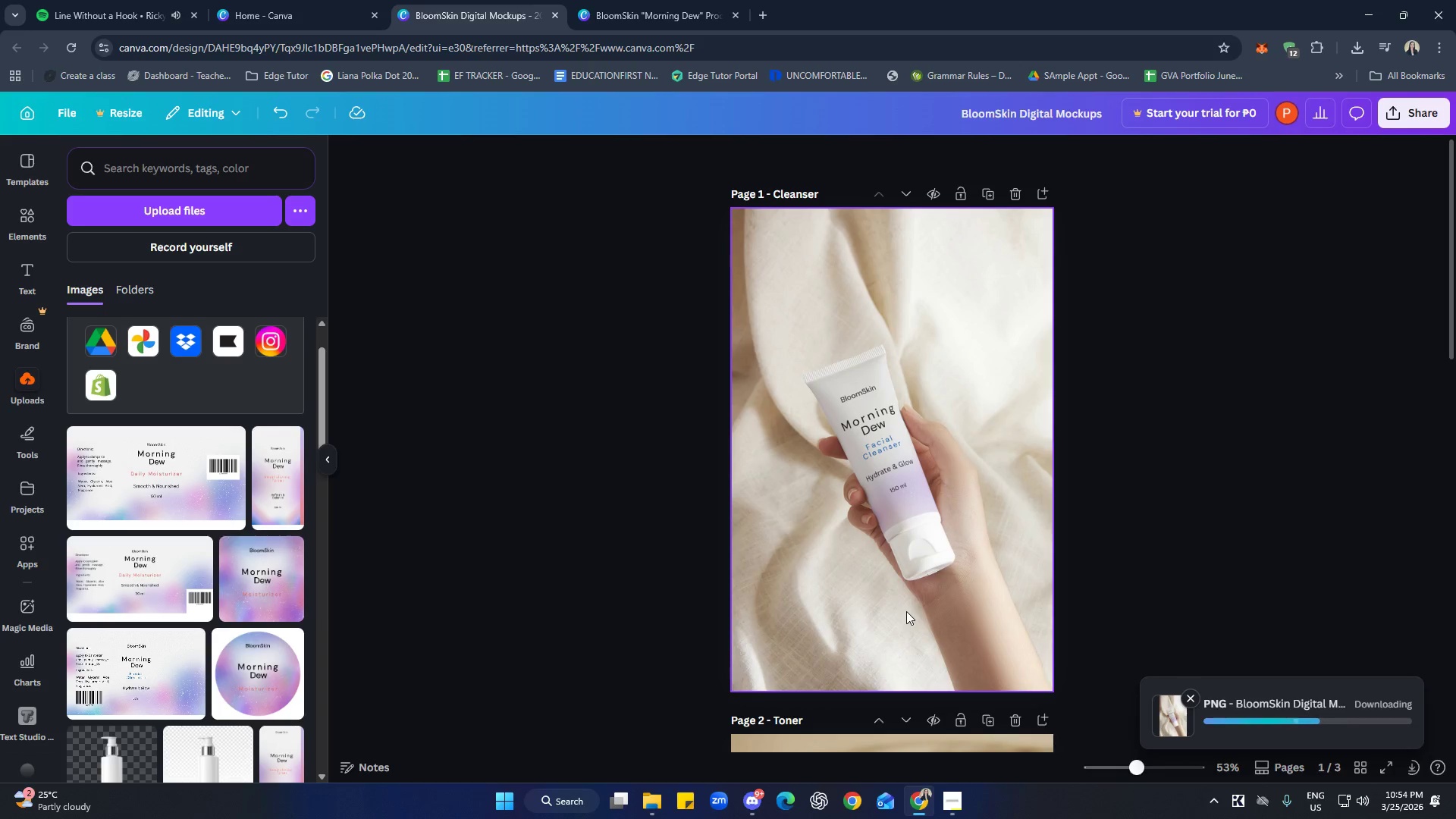 
wait(10.16)
 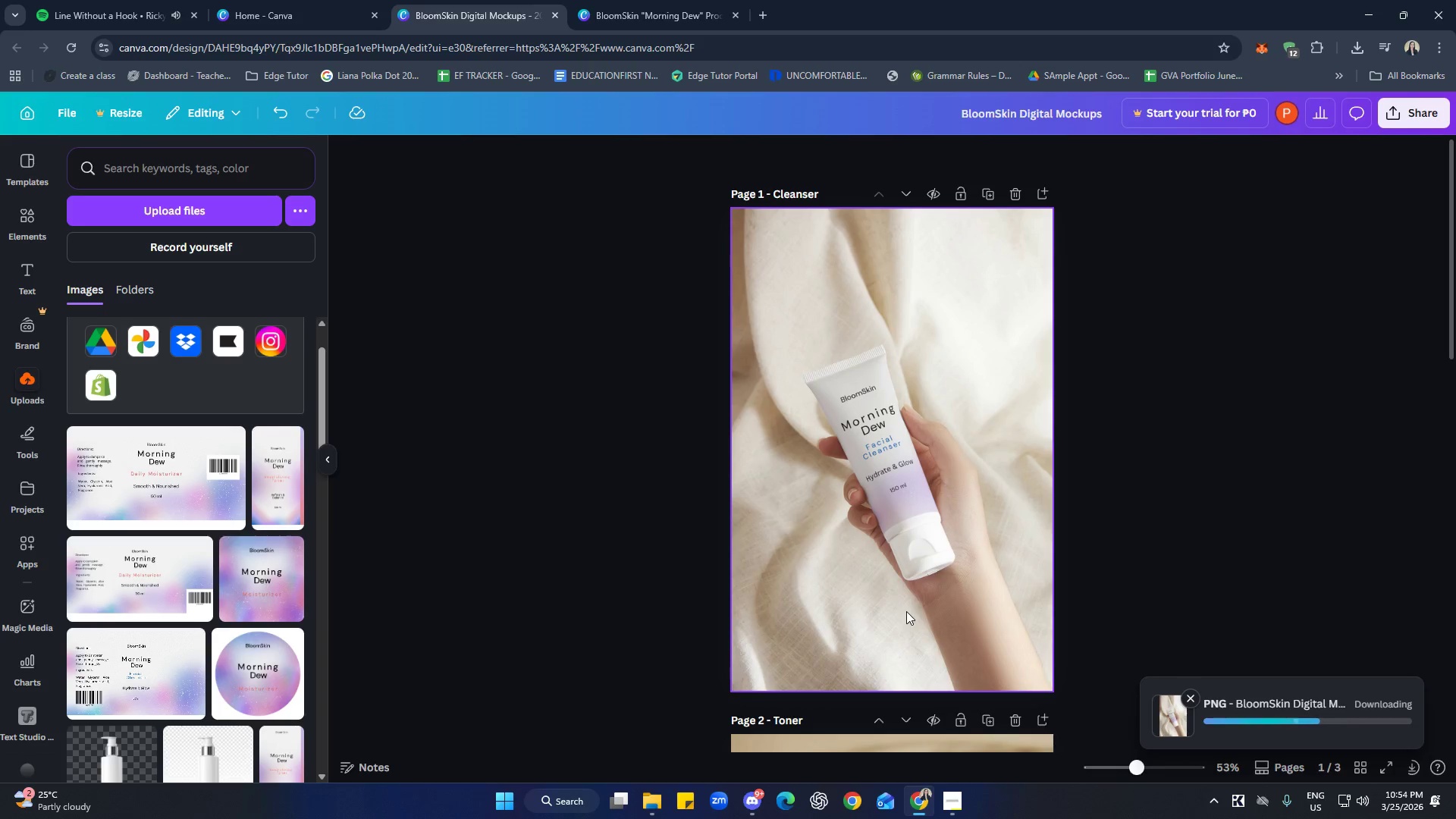 
left_click([1306, 631])
 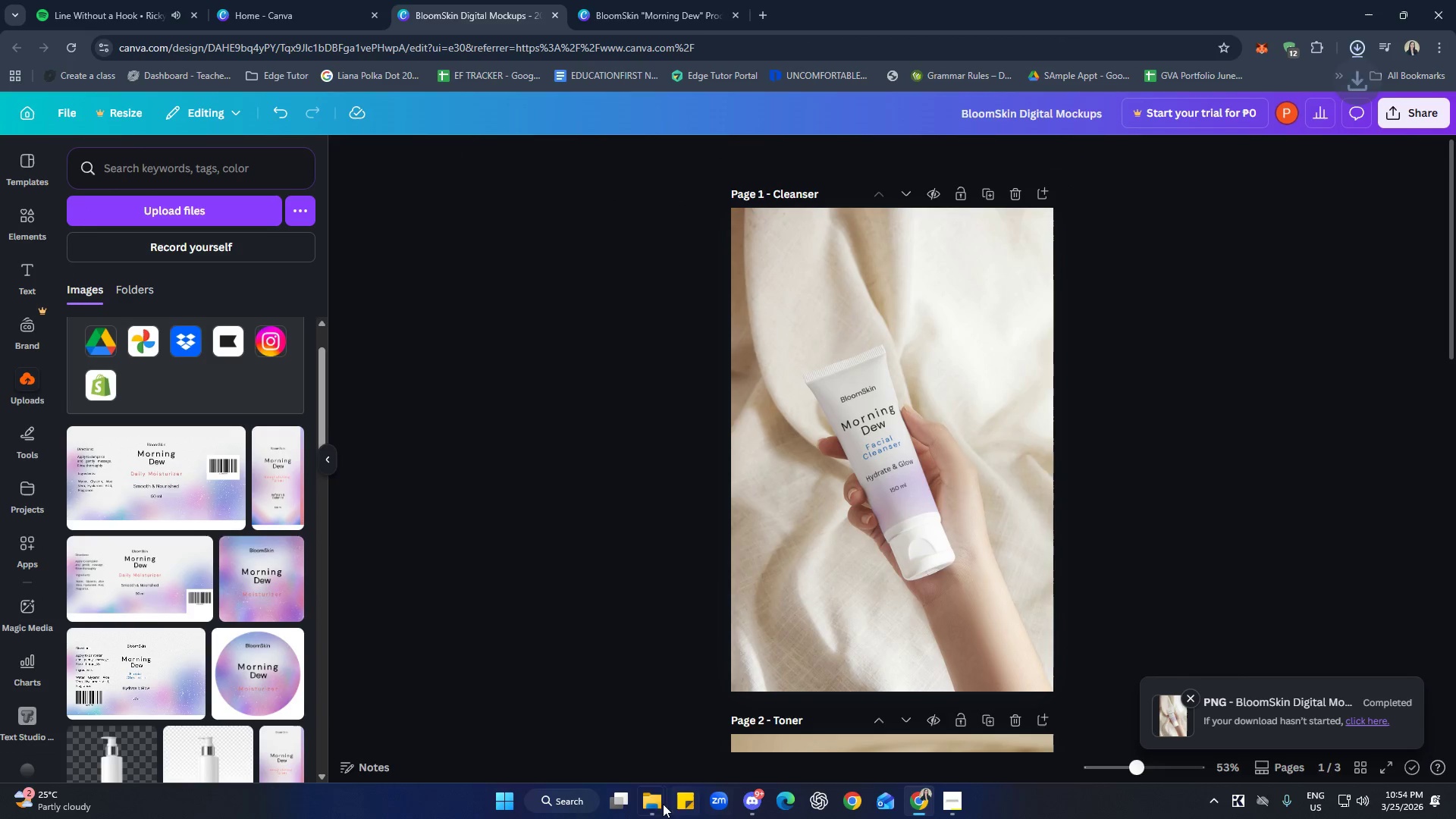 
left_click([650, 806])
 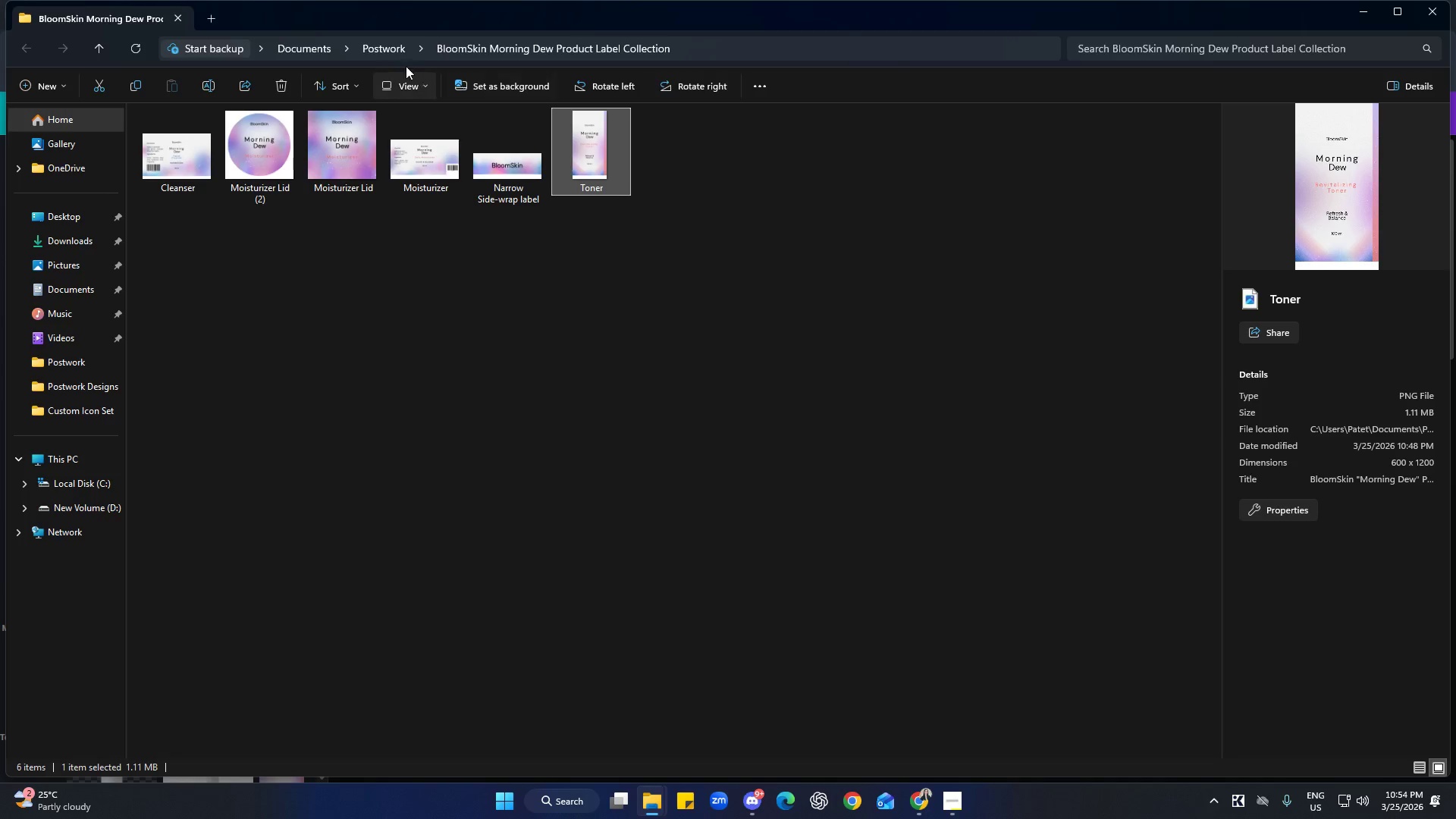 
left_click([380, 54])
 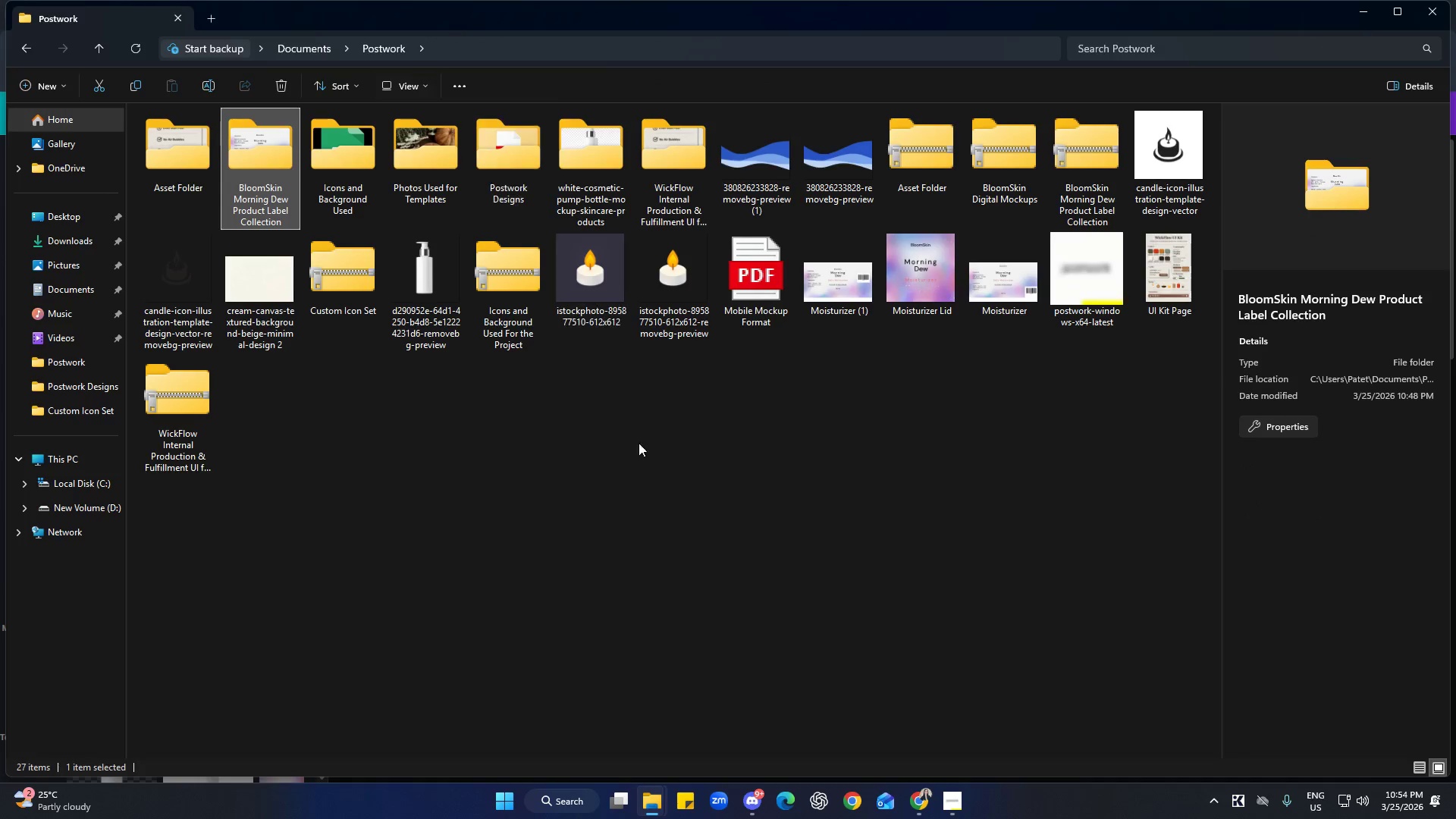 
left_click([642, 480])
 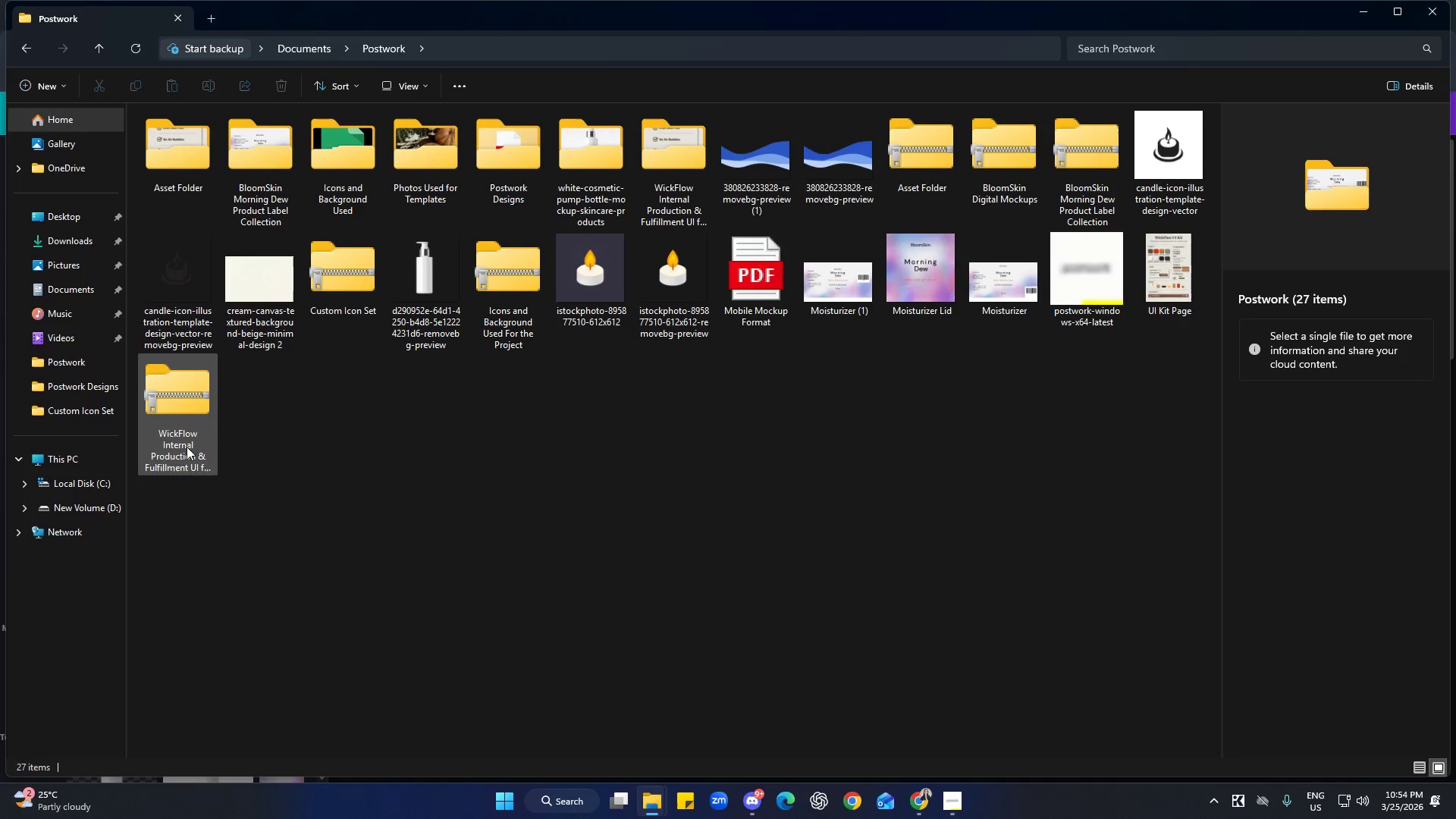 
left_click([735, 490])
 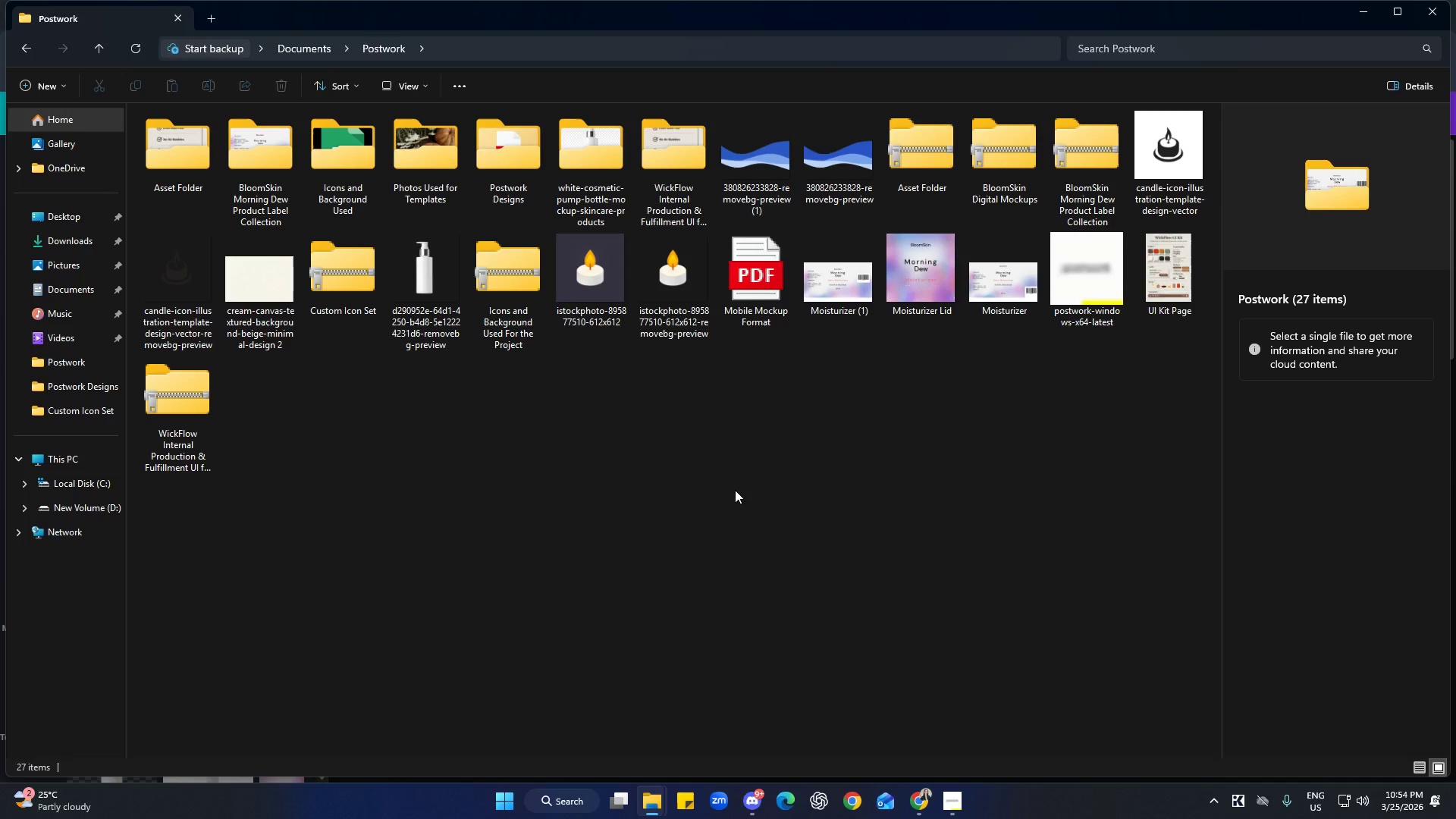 
left_click([943, 469])
 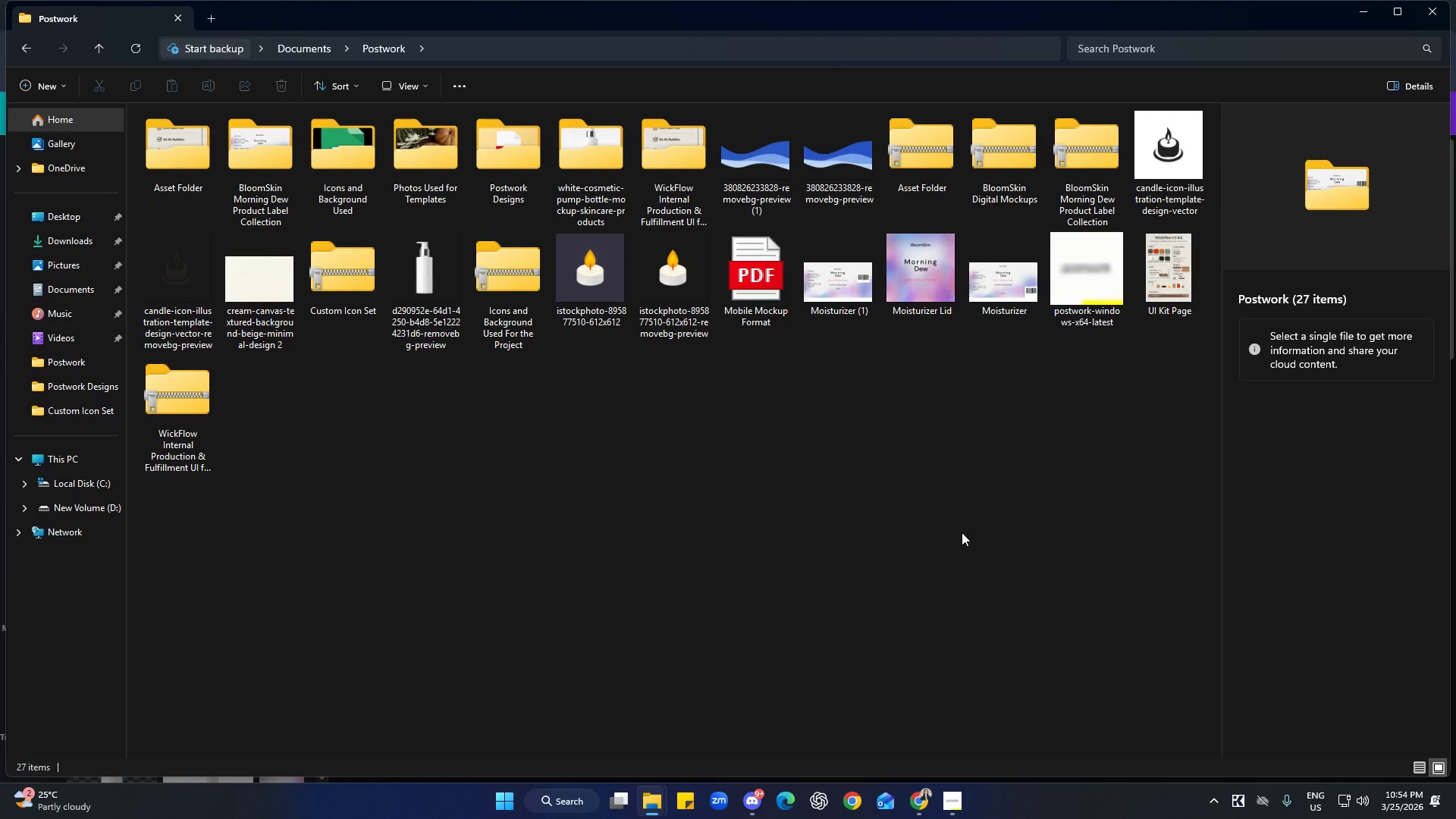 
left_click([965, 812])
 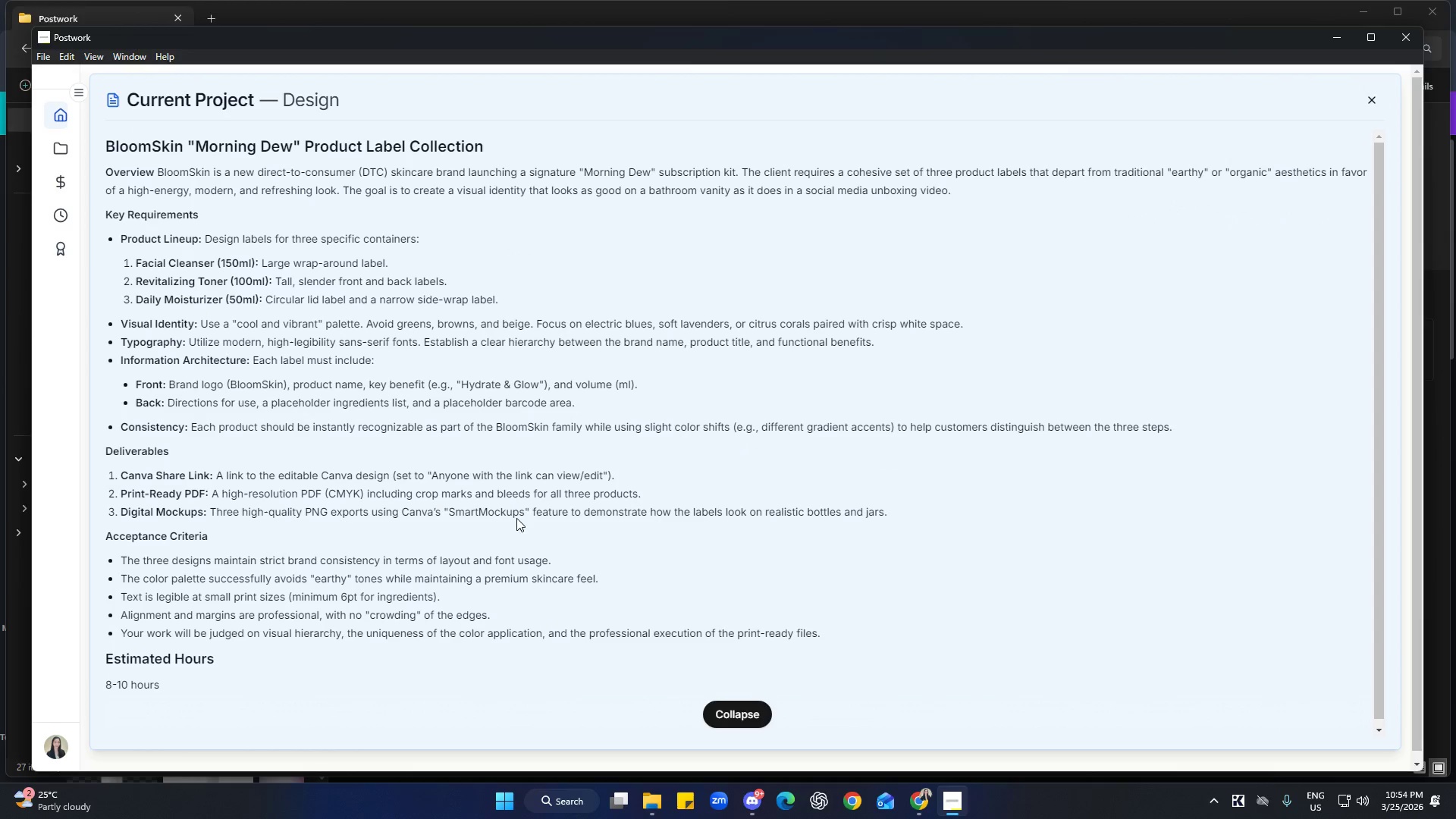 
wait(9.05)
 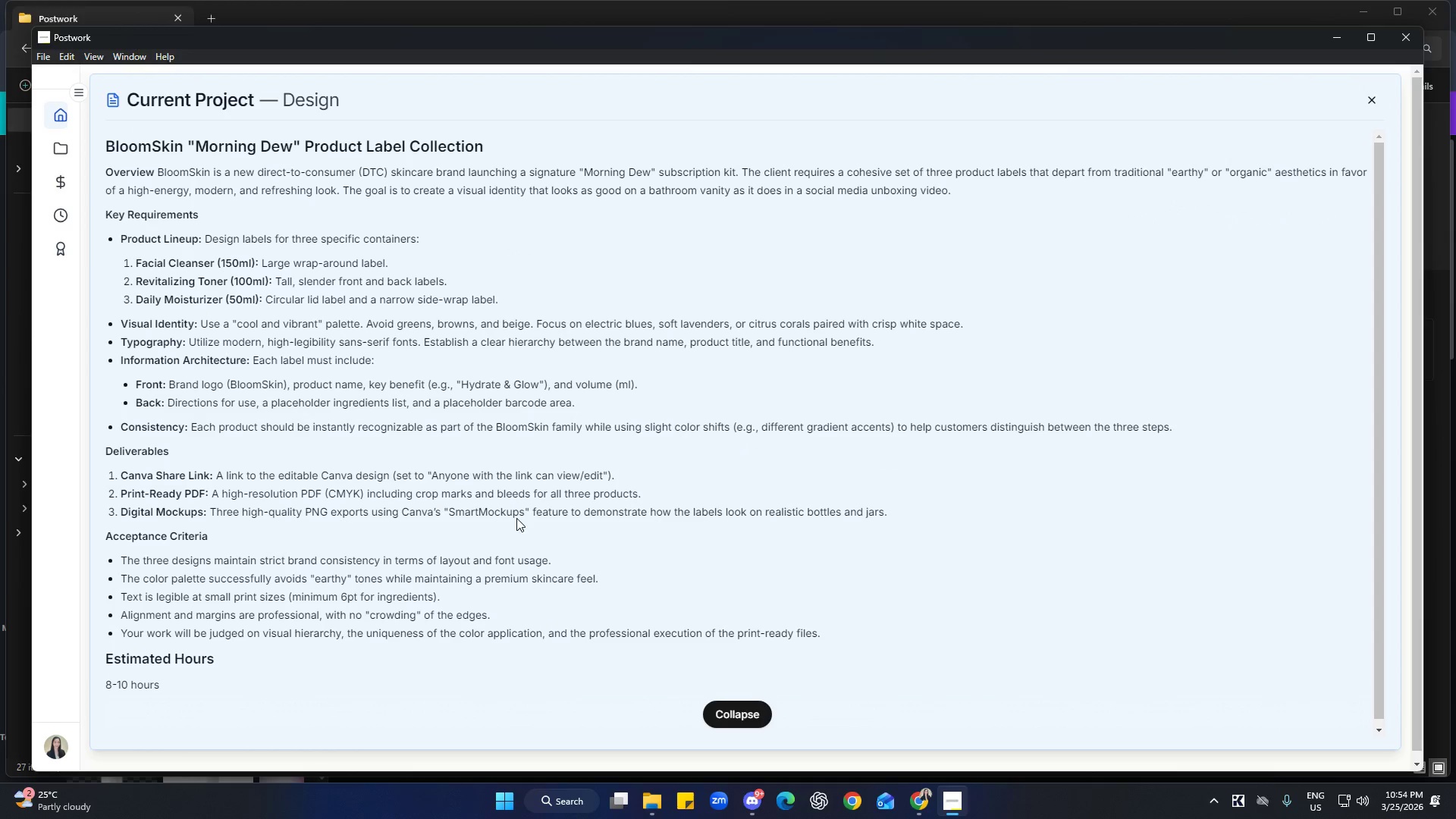 
left_click([850, 397])
 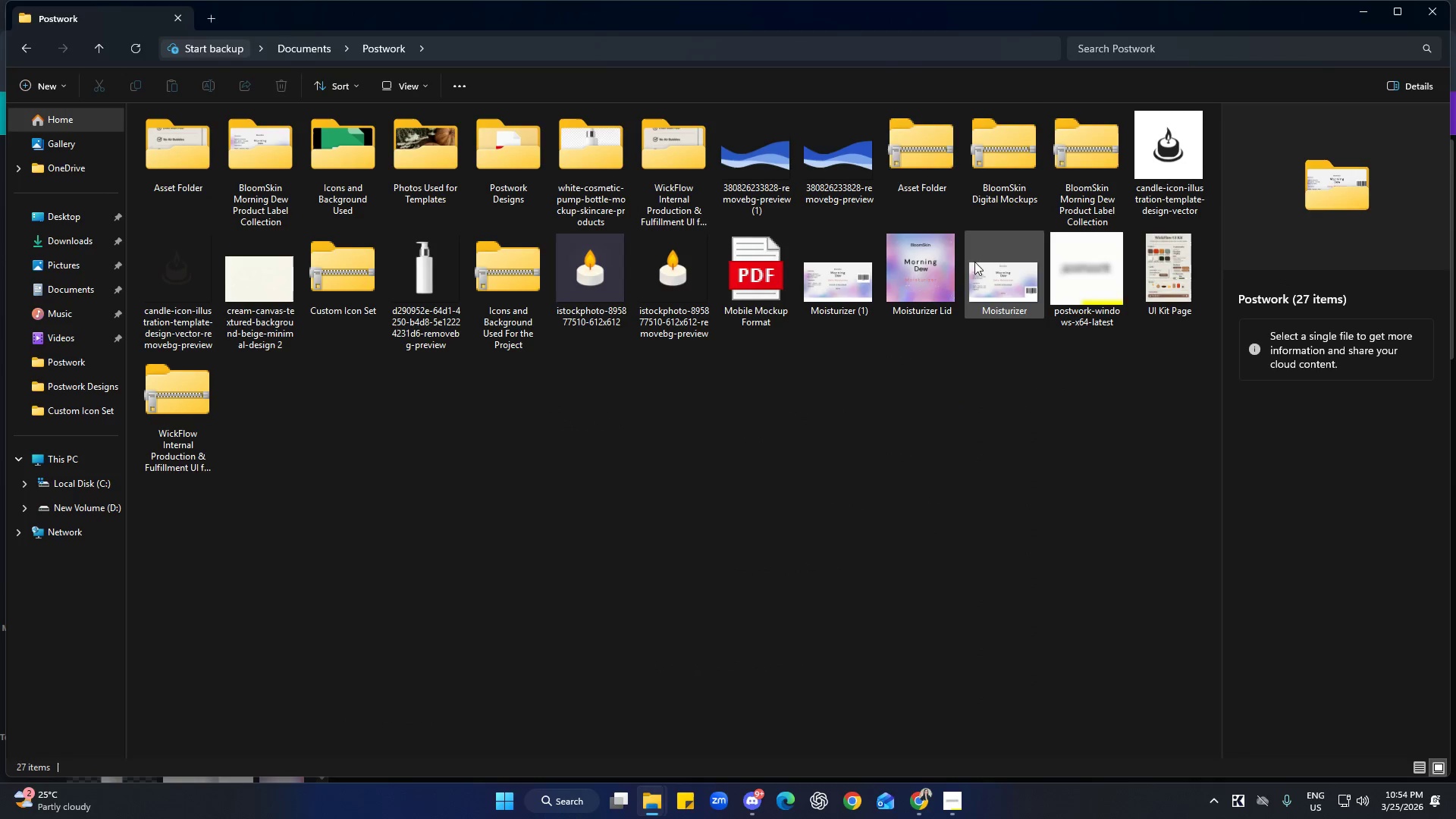 
left_click([1007, 184])
 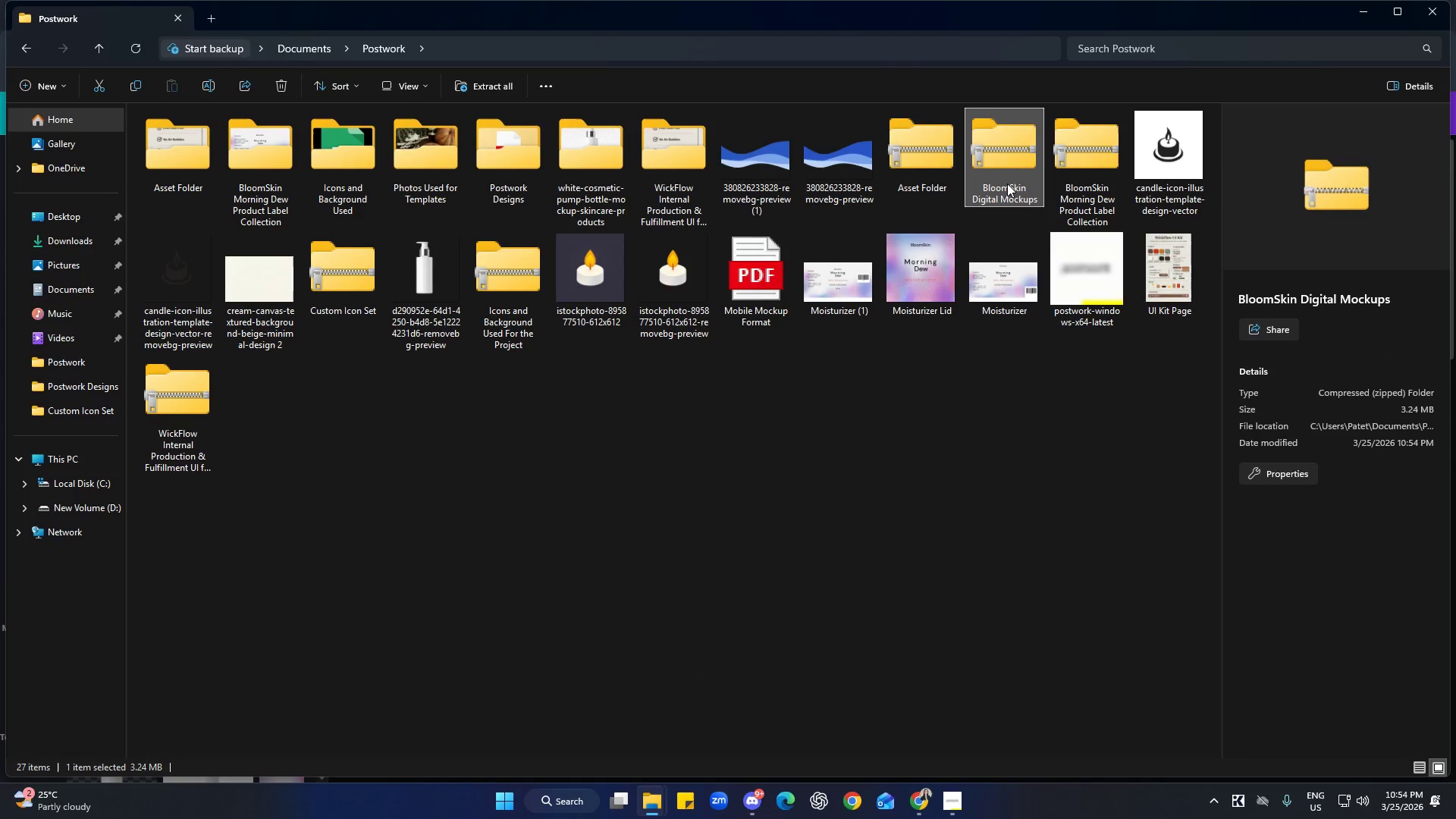 
right_click([1007, 184])
 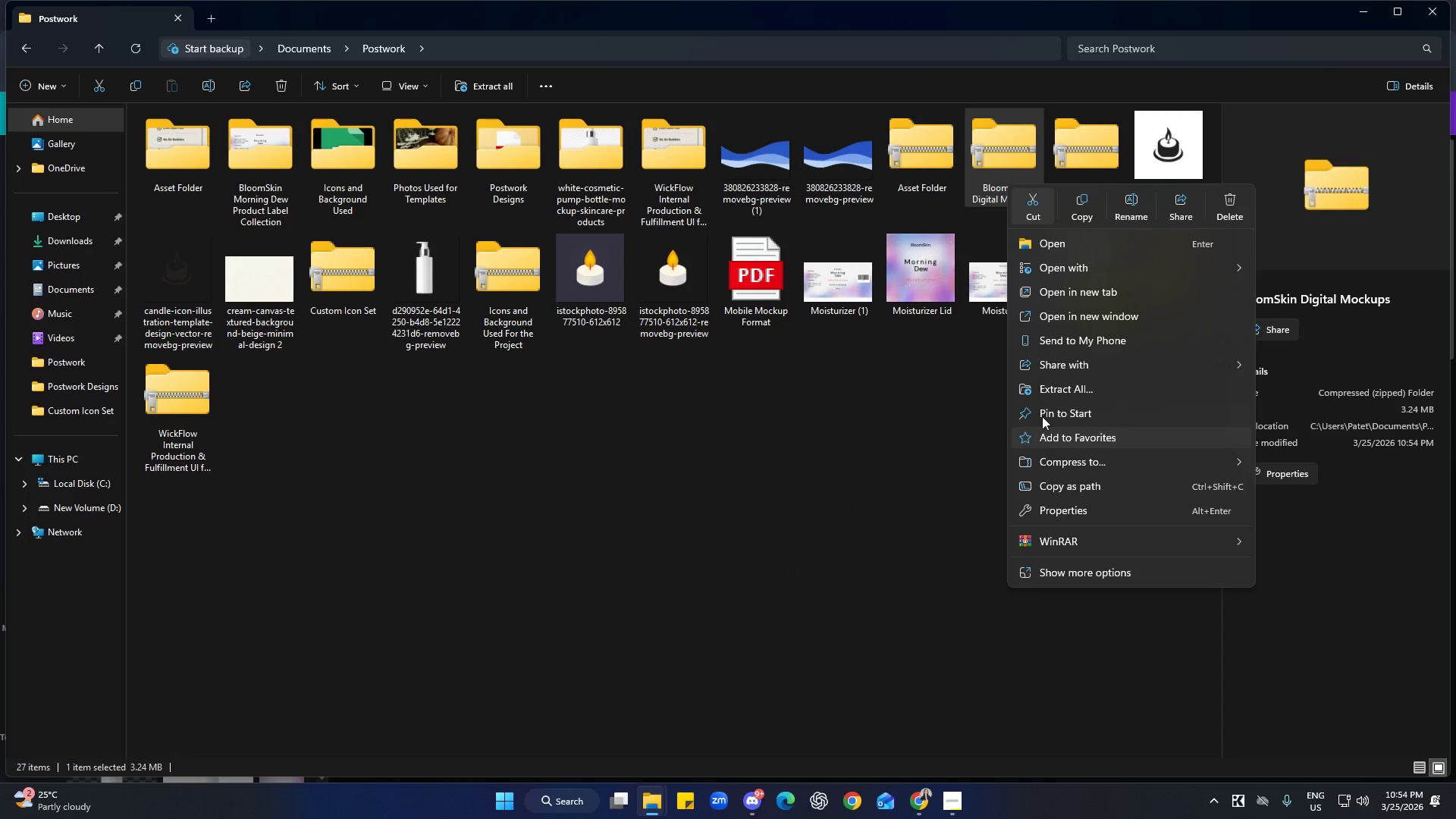 
left_click([1058, 392])
 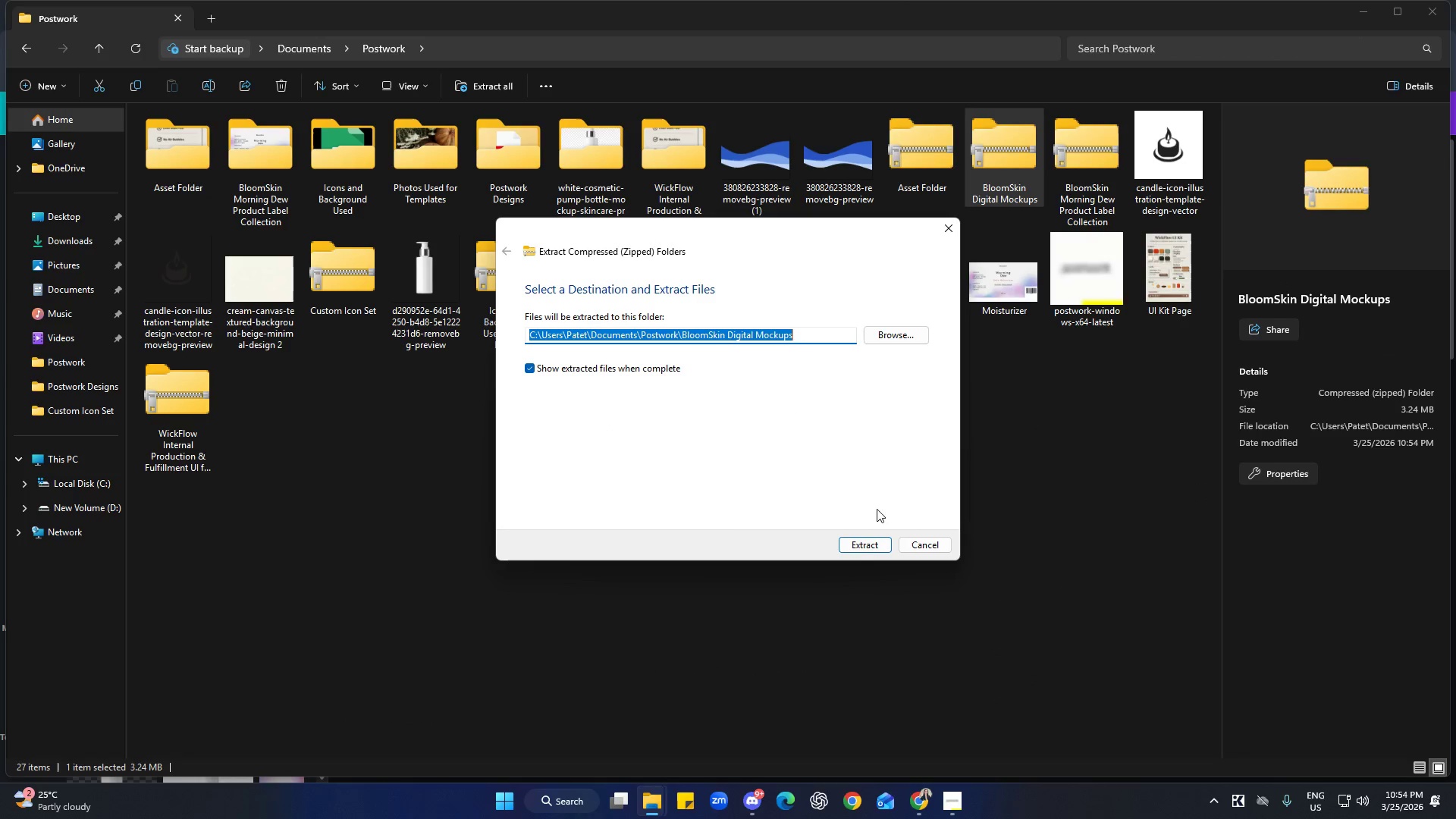 
left_click([868, 546])
 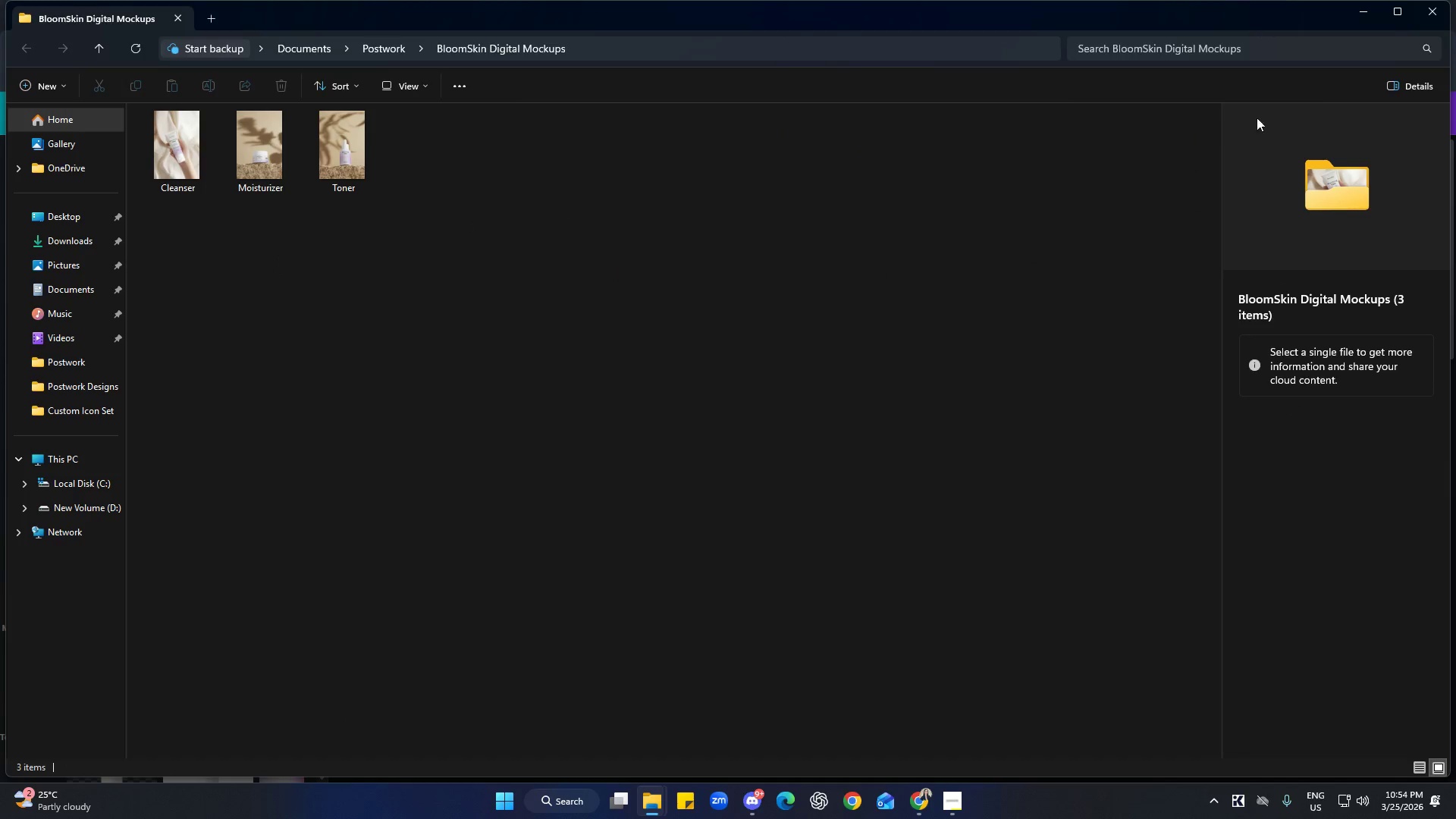 
left_click([1431, 19])
 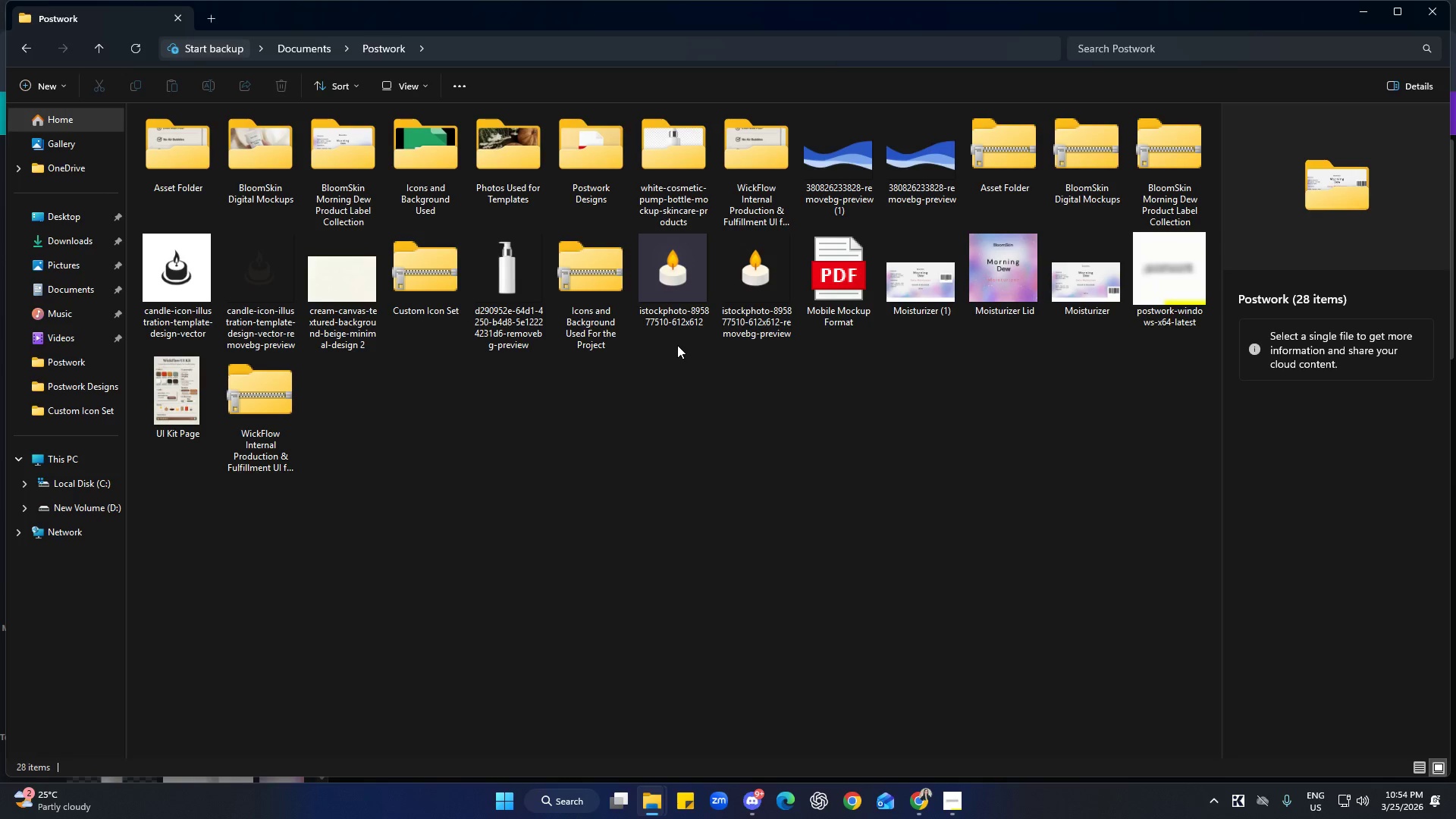 
left_click([773, 466])
 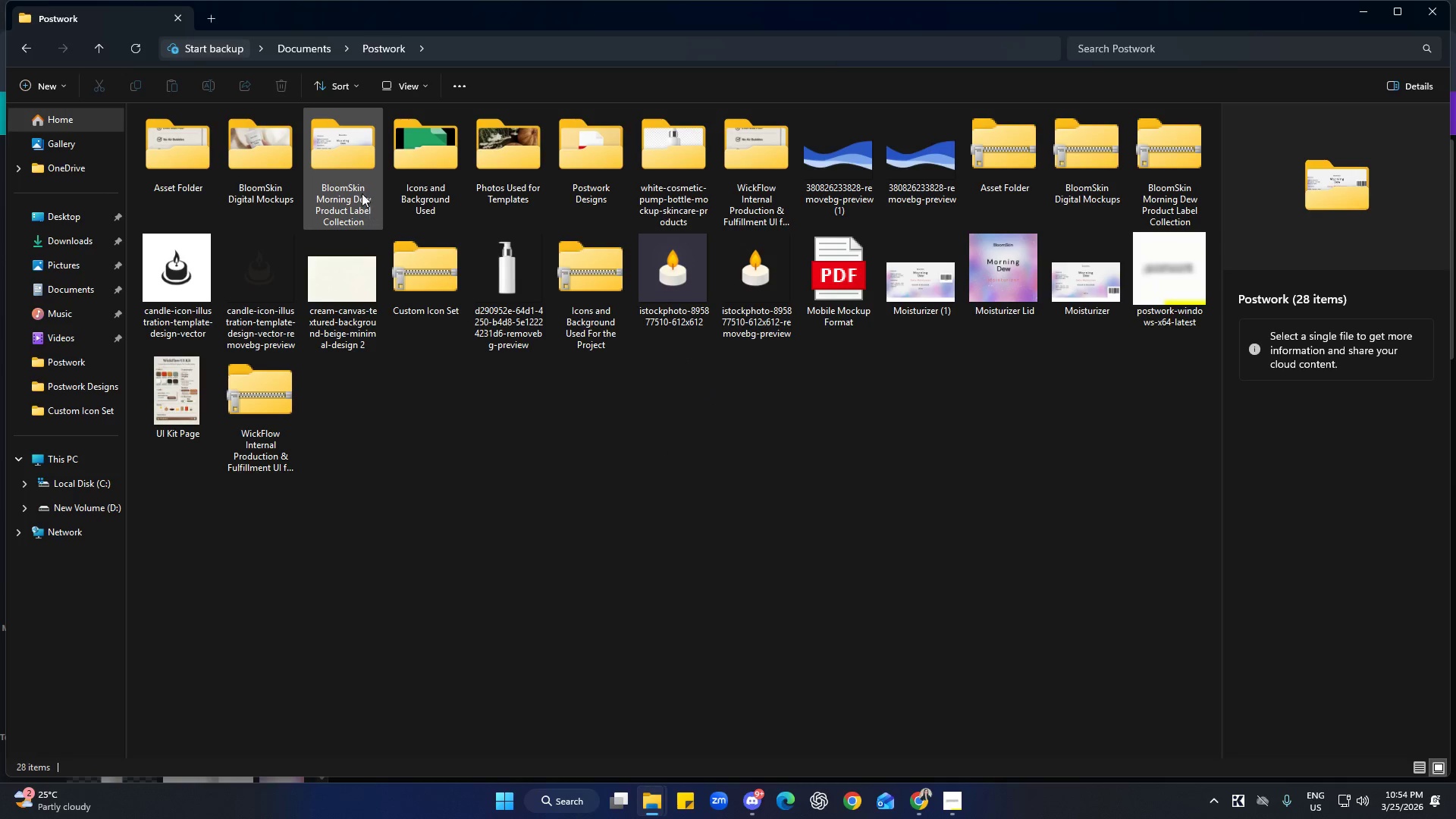 
left_click([957, 794])